 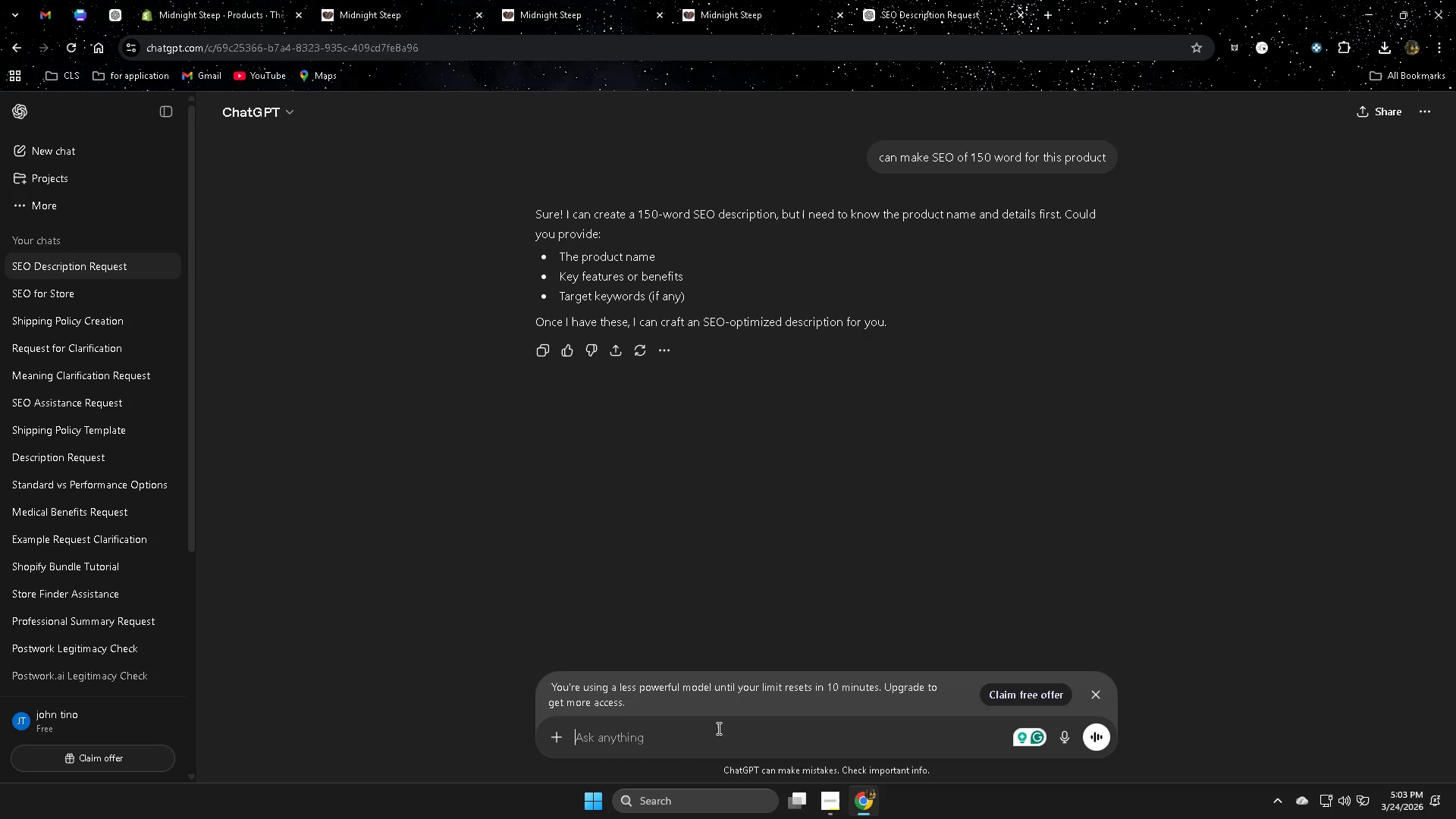 
key(Control+ControlLeft)
 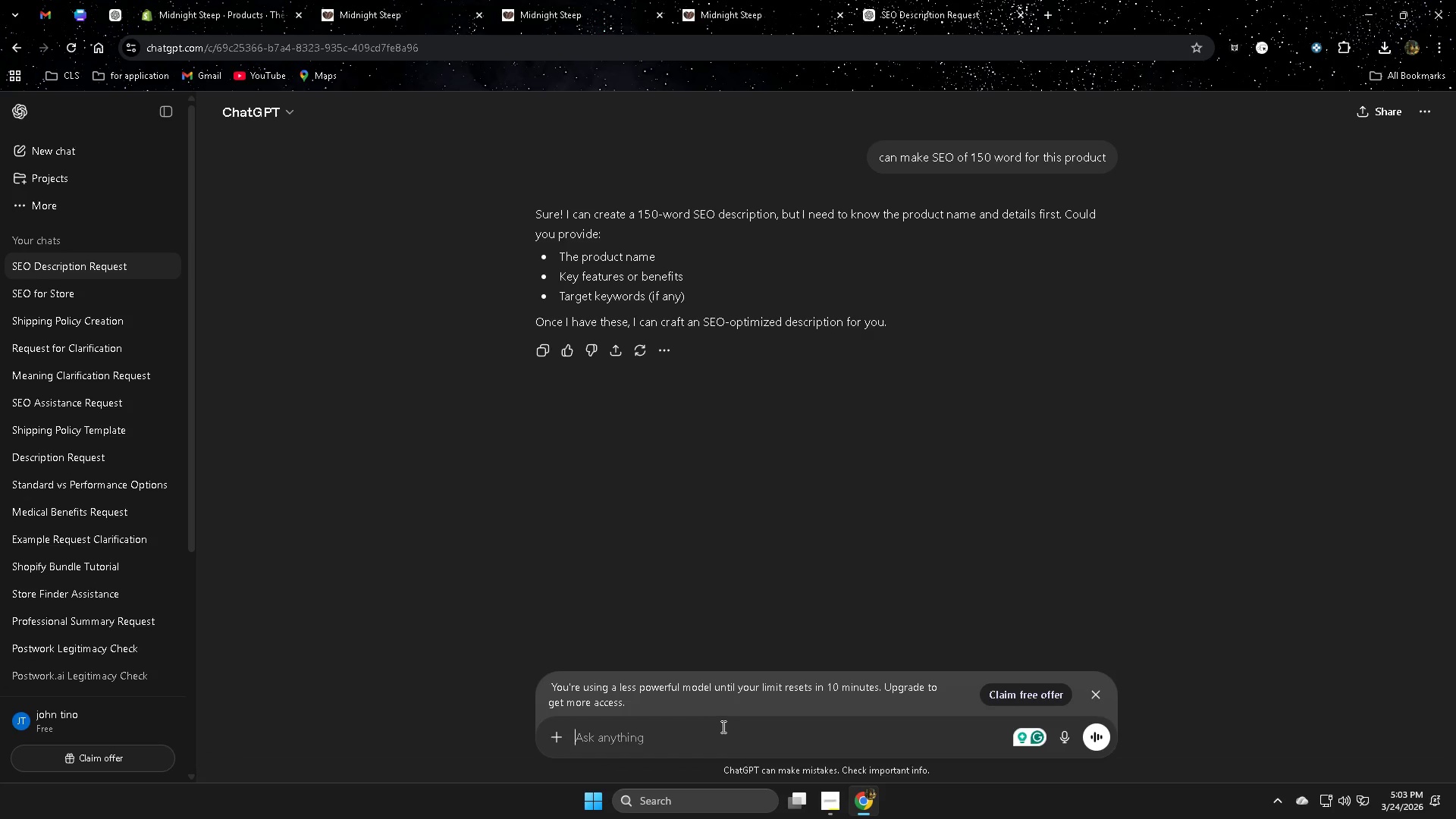 
key(Control+V)
 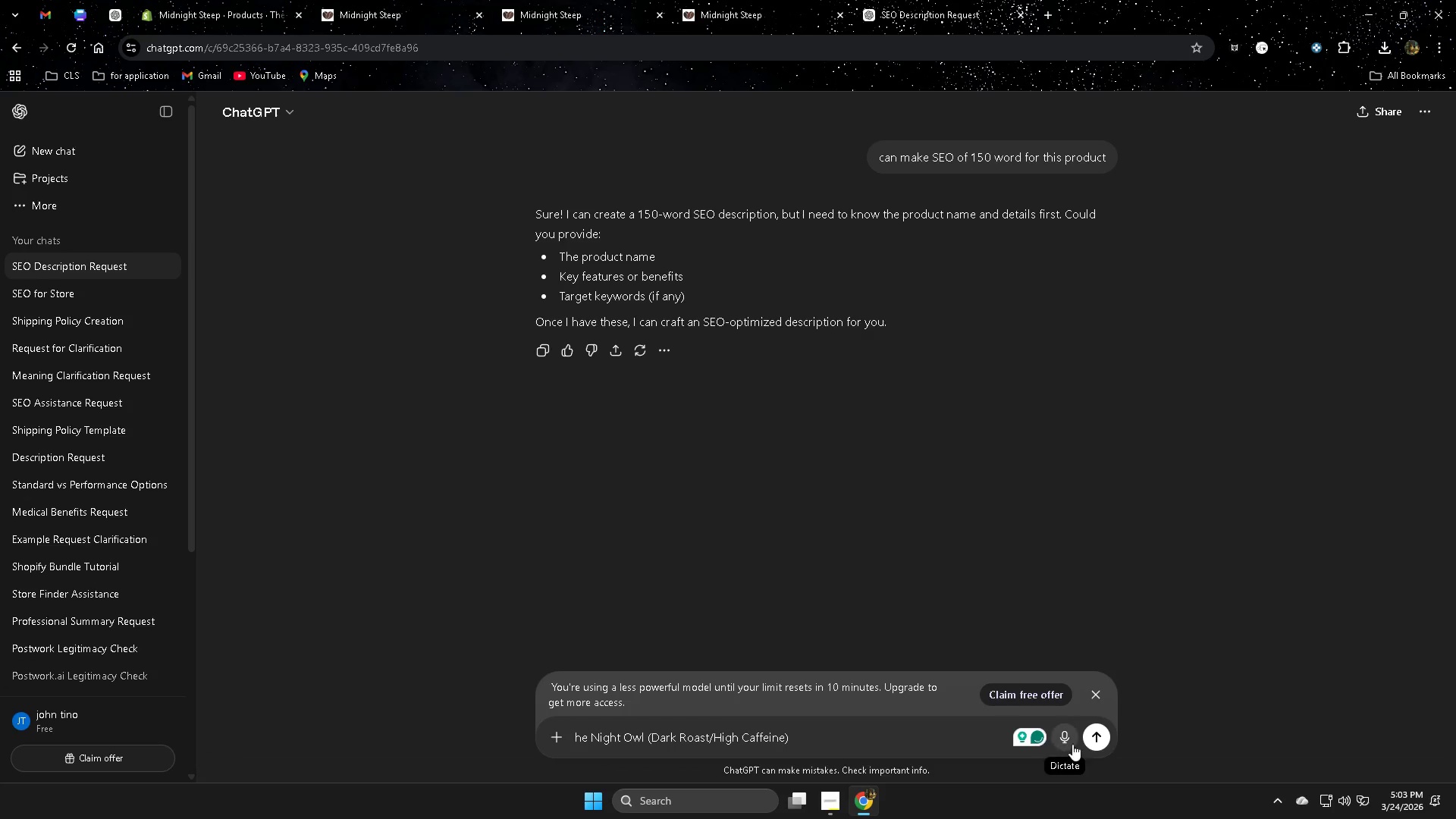 
left_click([1090, 741])
 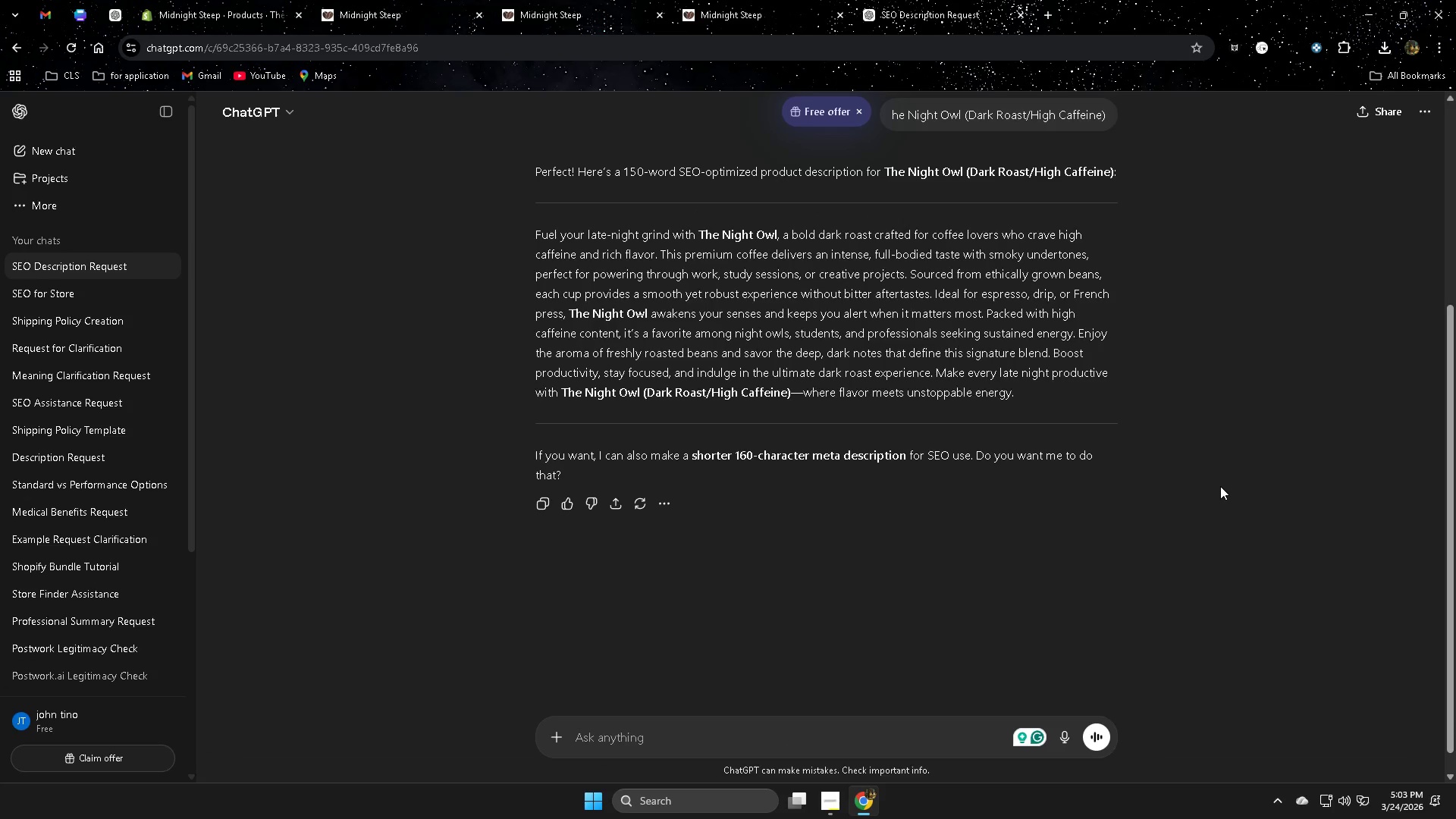 
wait(6.83)
 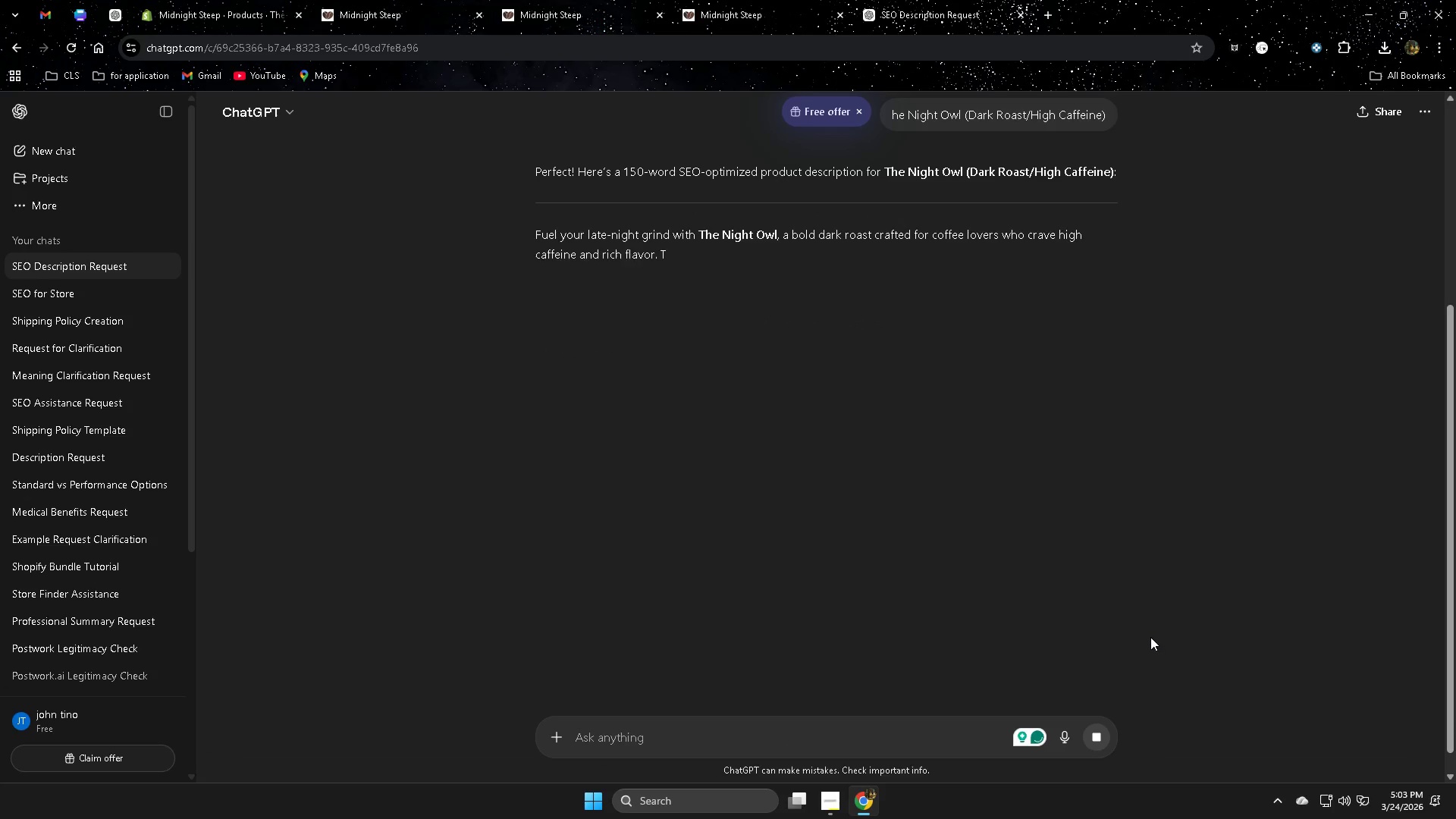 
scroll: coordinate [1126, 617], scroll_direction: up, amount: 1.0
 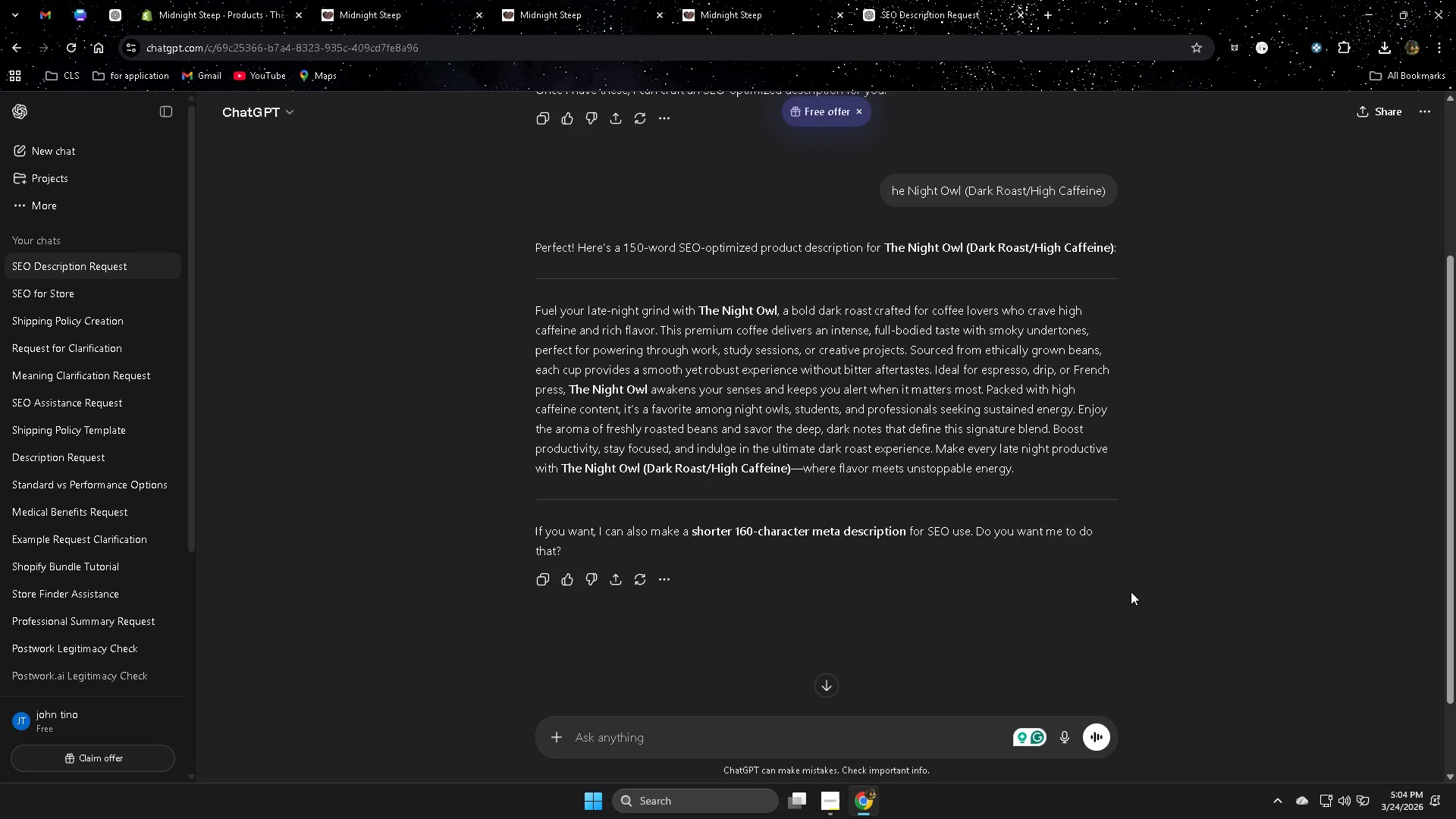 
wait(7.48)
 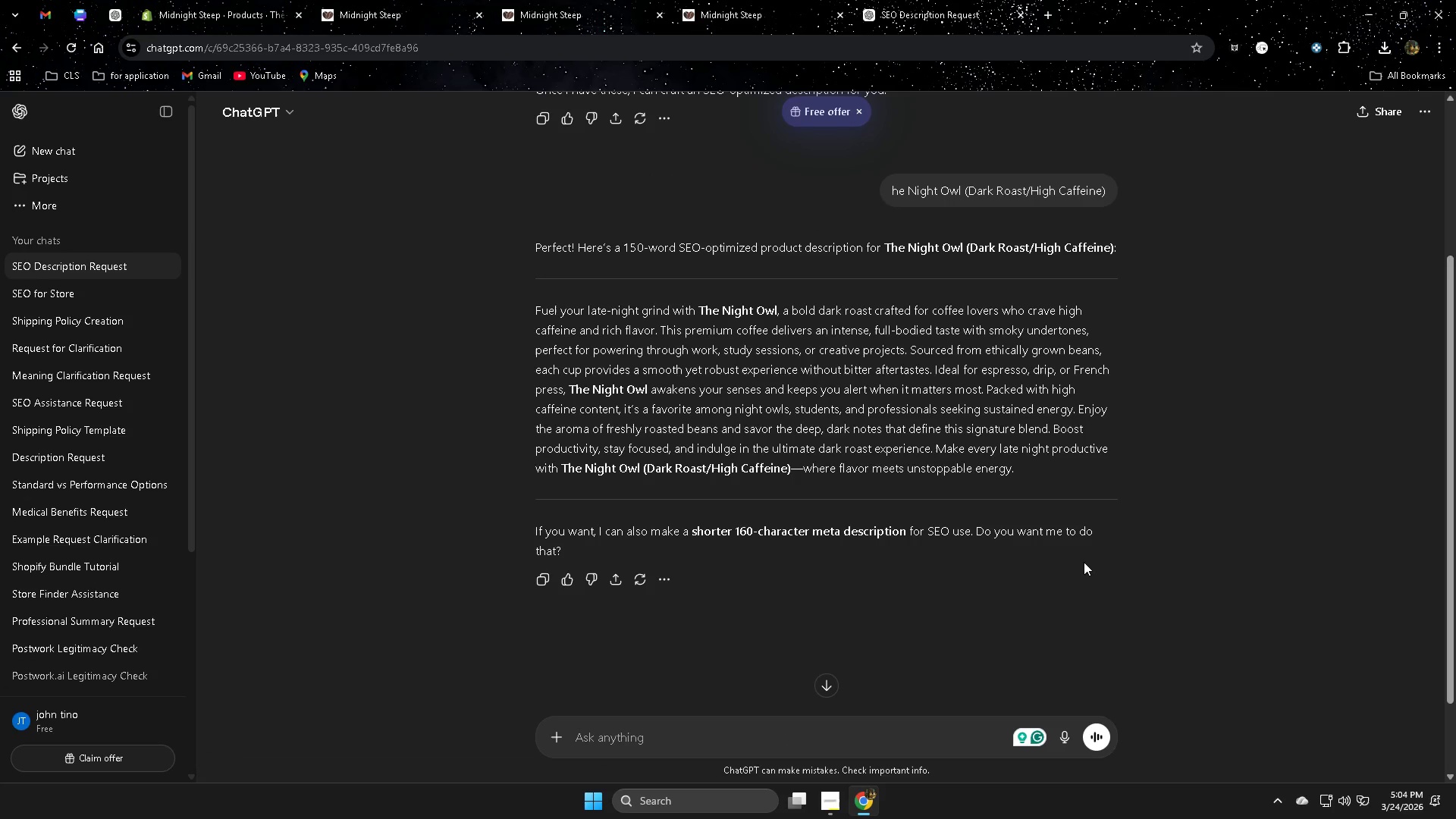 
scroll: coordinate [1131, 592], scroll_direction: up, amount: 1.0
 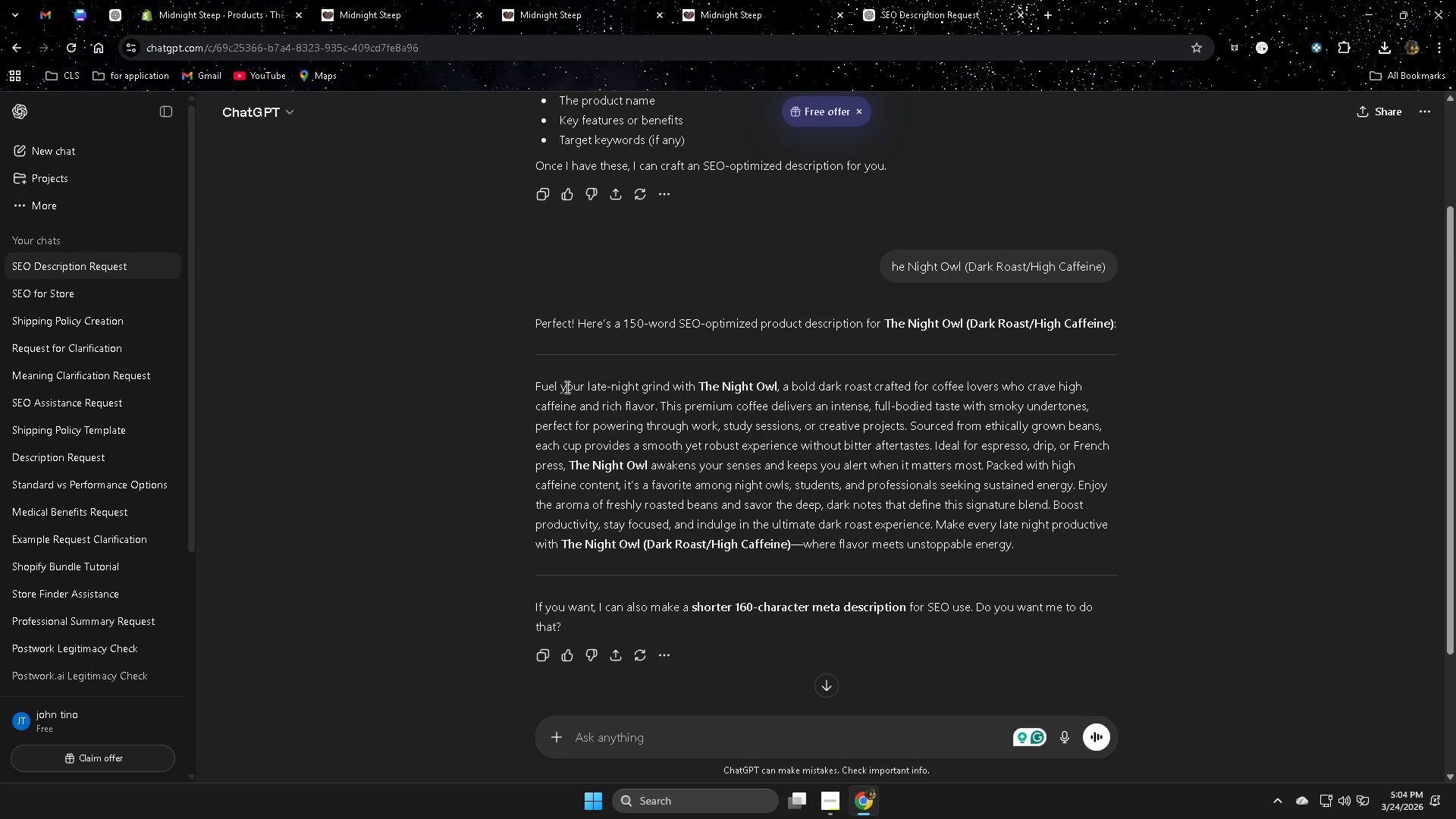 
wait(8.18)
 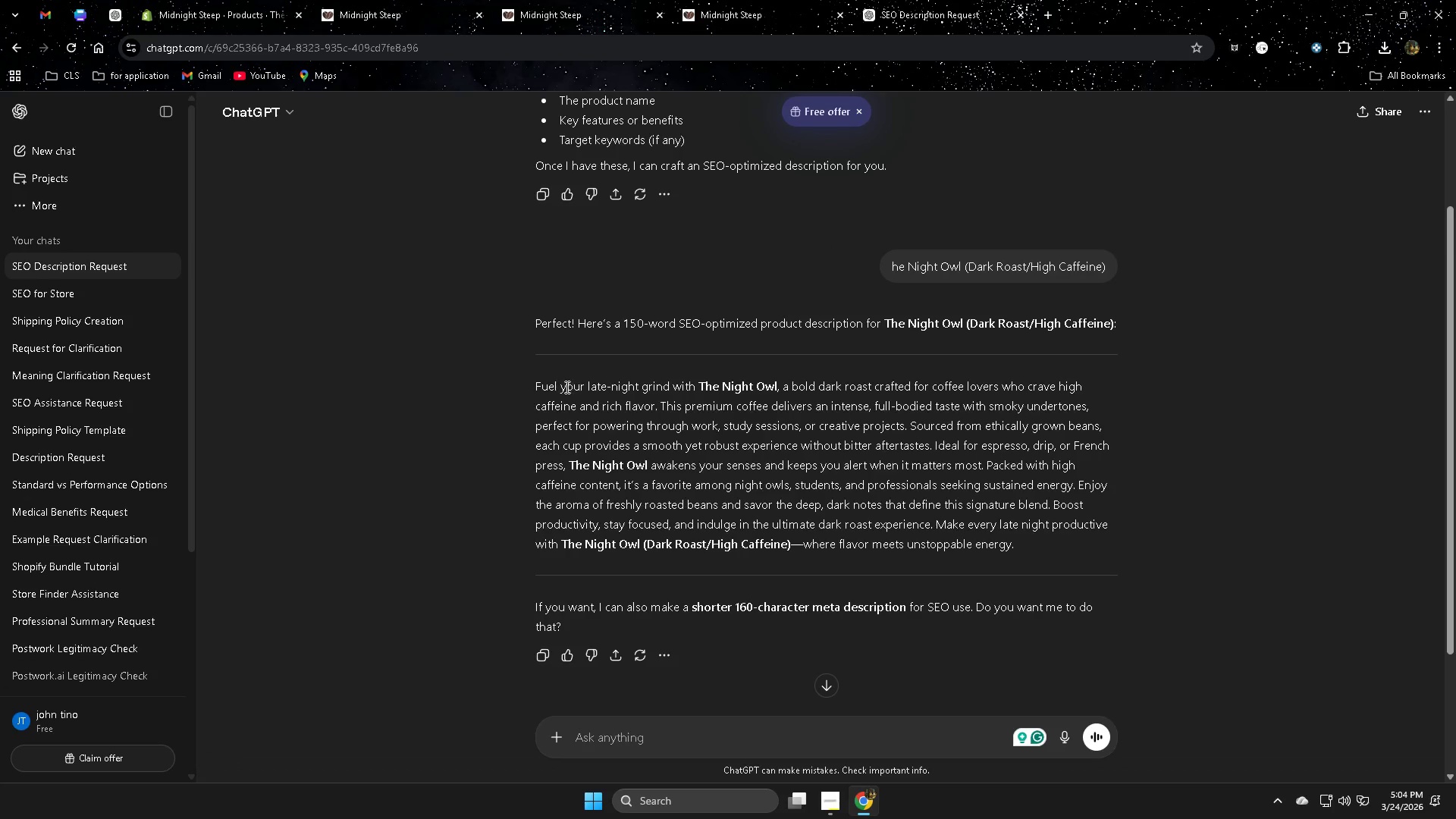 
left_click_drag(start_coordinate=[536, 384], to_coordinate=[1037, 551])
 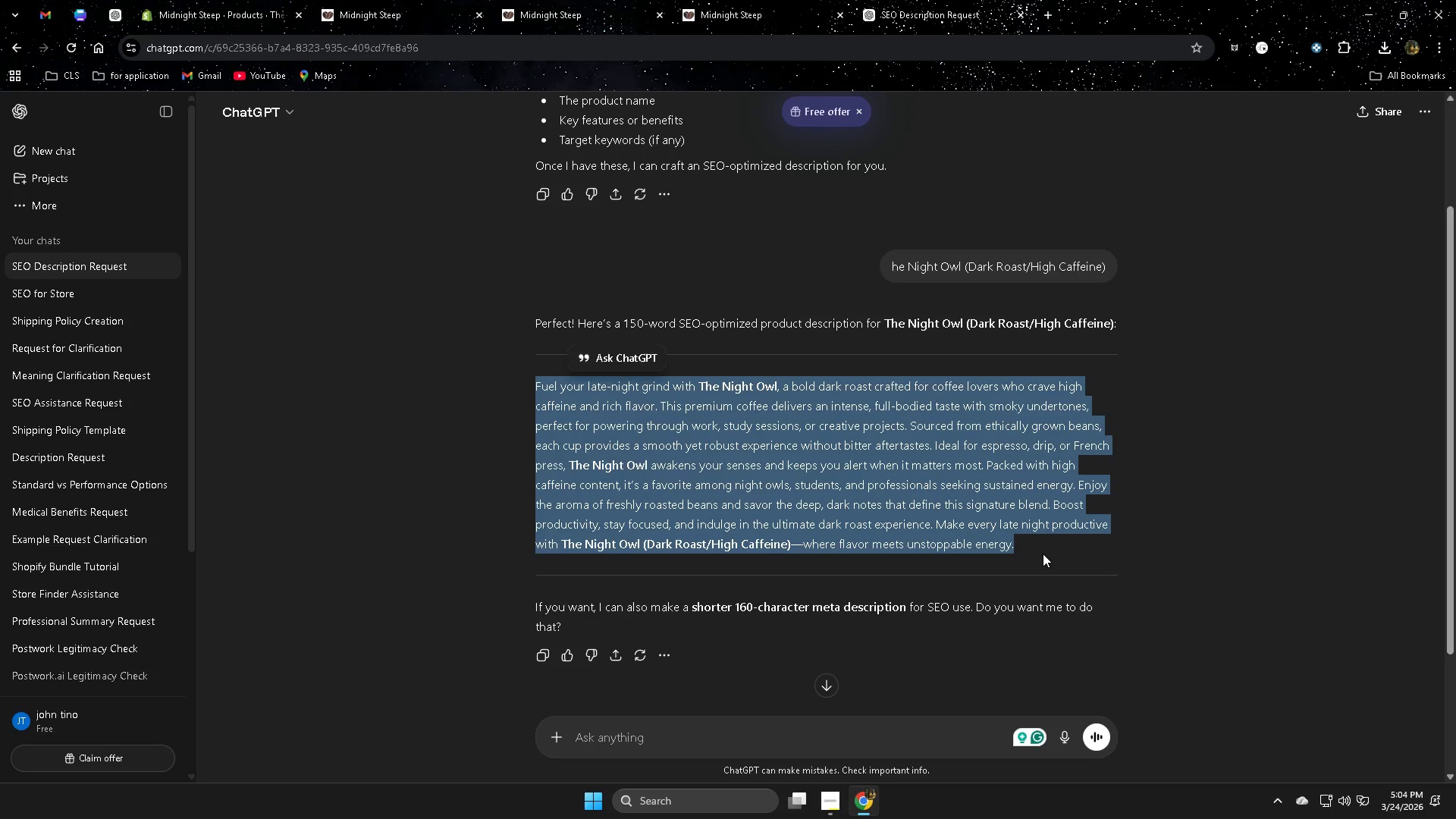 
hold_key(key=ControlLeft, duration=1.5)
 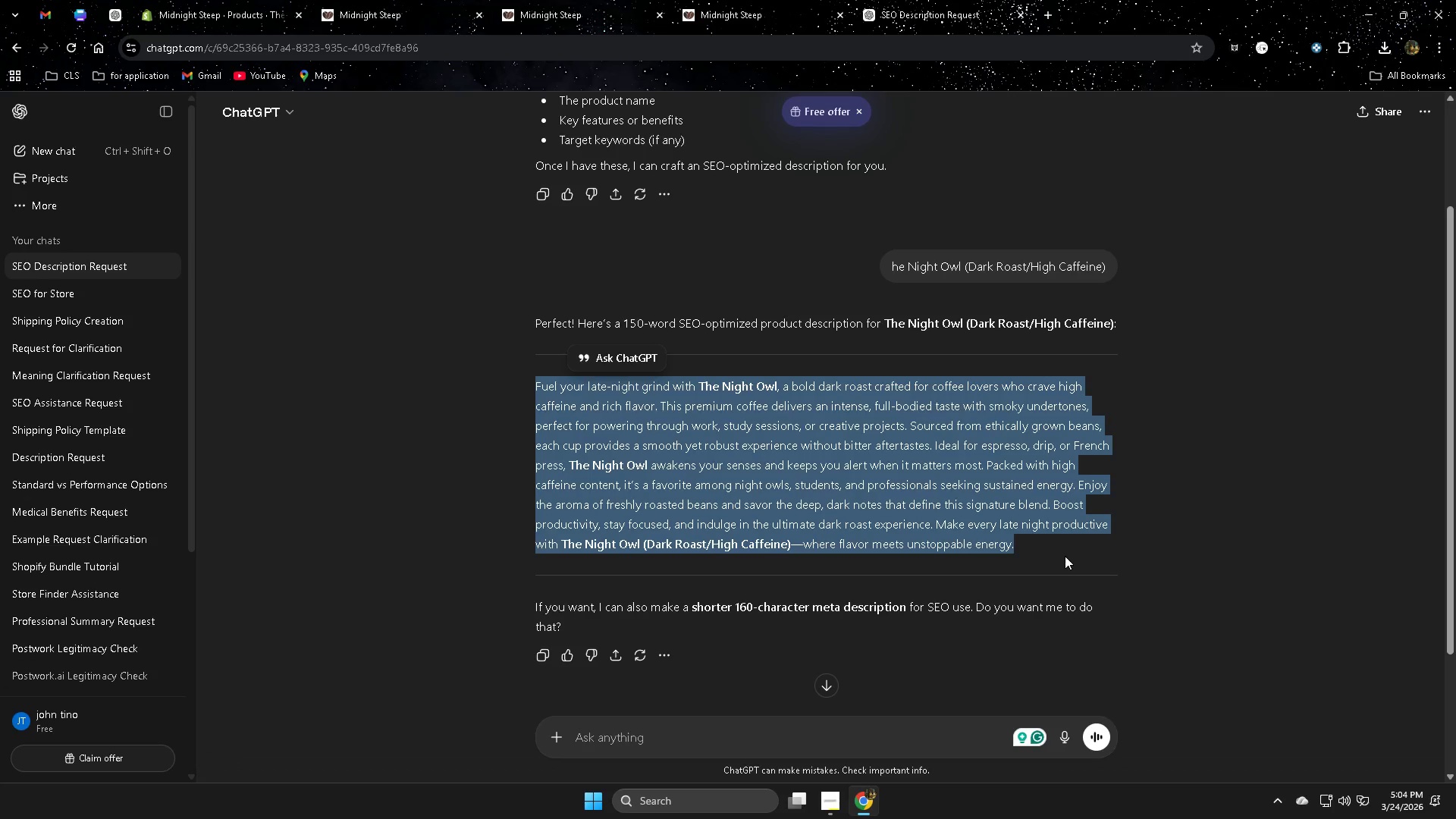 
key(Control+C)
 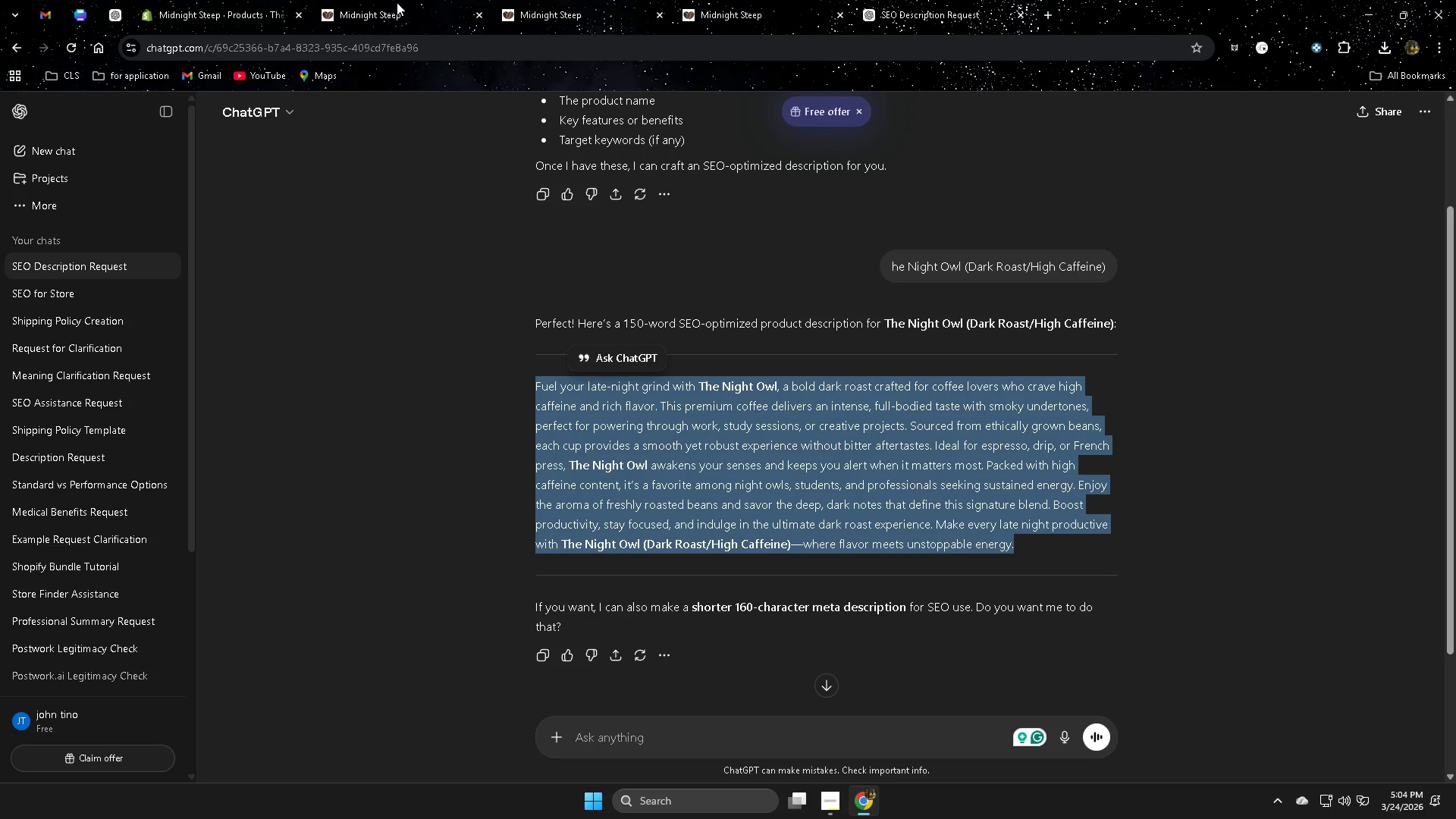 
left_click([186, 0])
 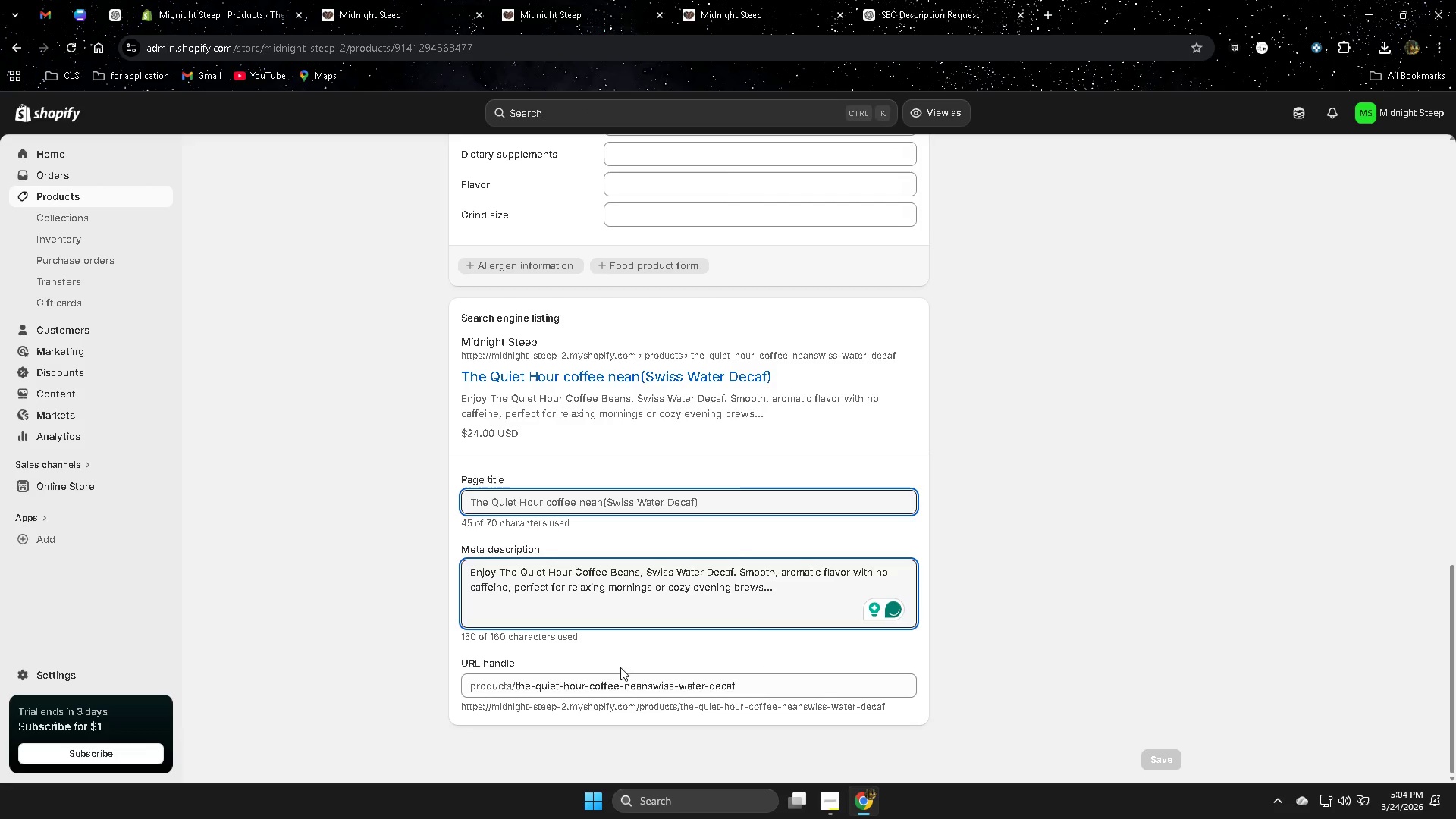 
scroll: coordinate [697, 633], scroll_direction: up, amount: 19.0
 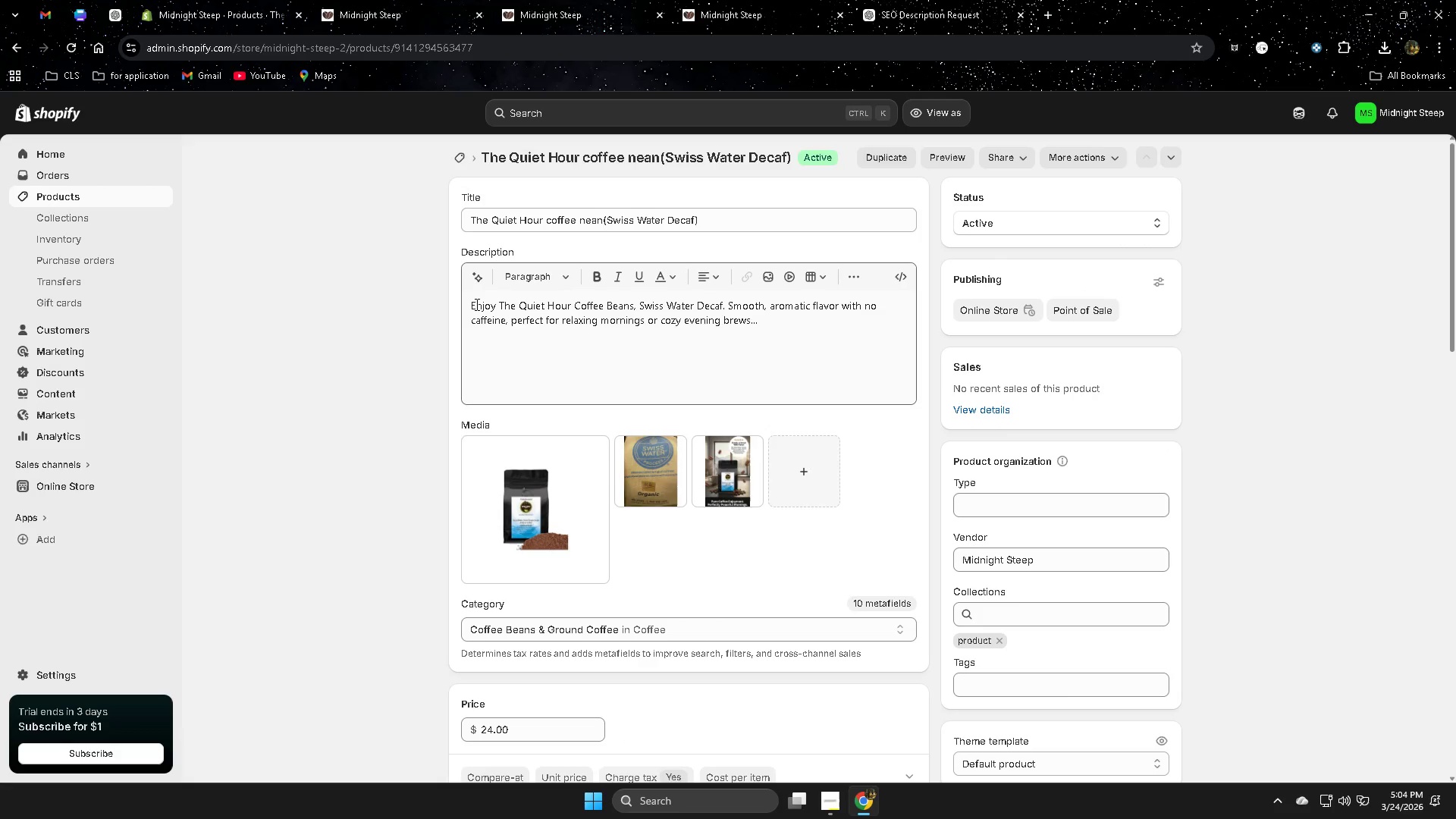 
wait(5.03)
 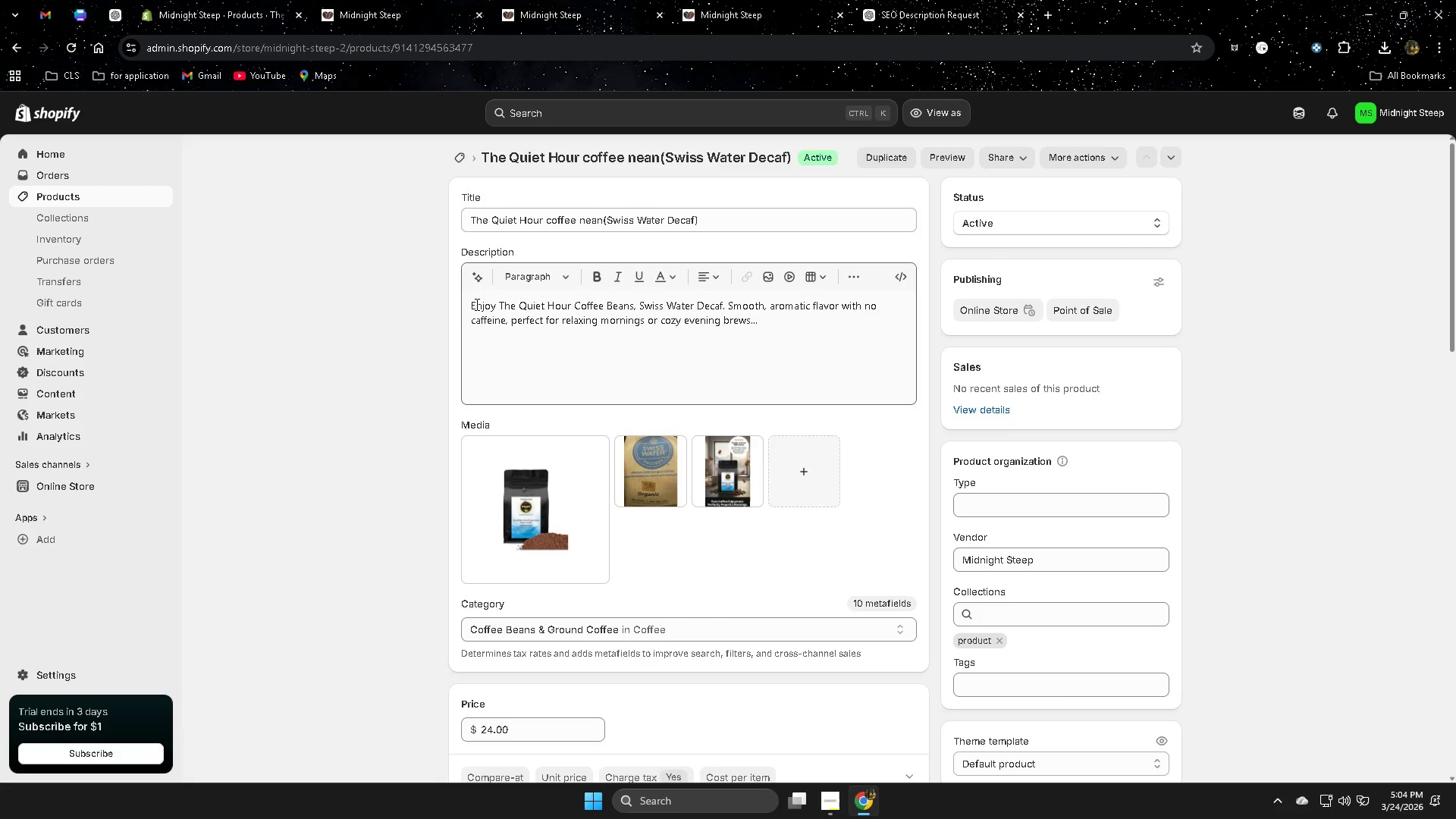 
scroll: coordinate [594, 516], scroll_direction: up, amount: 1.0
 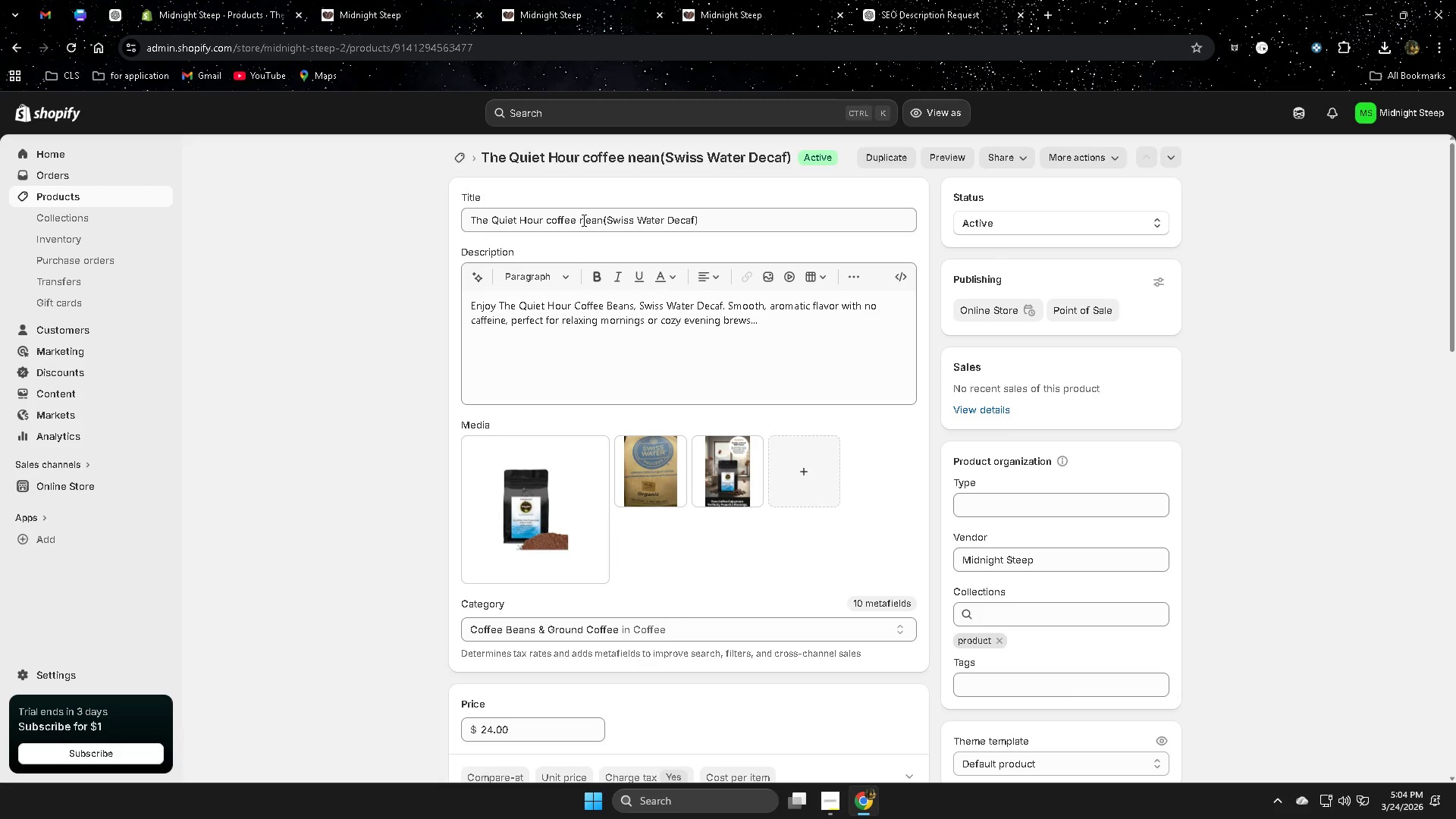 
left_click([582, 220])
 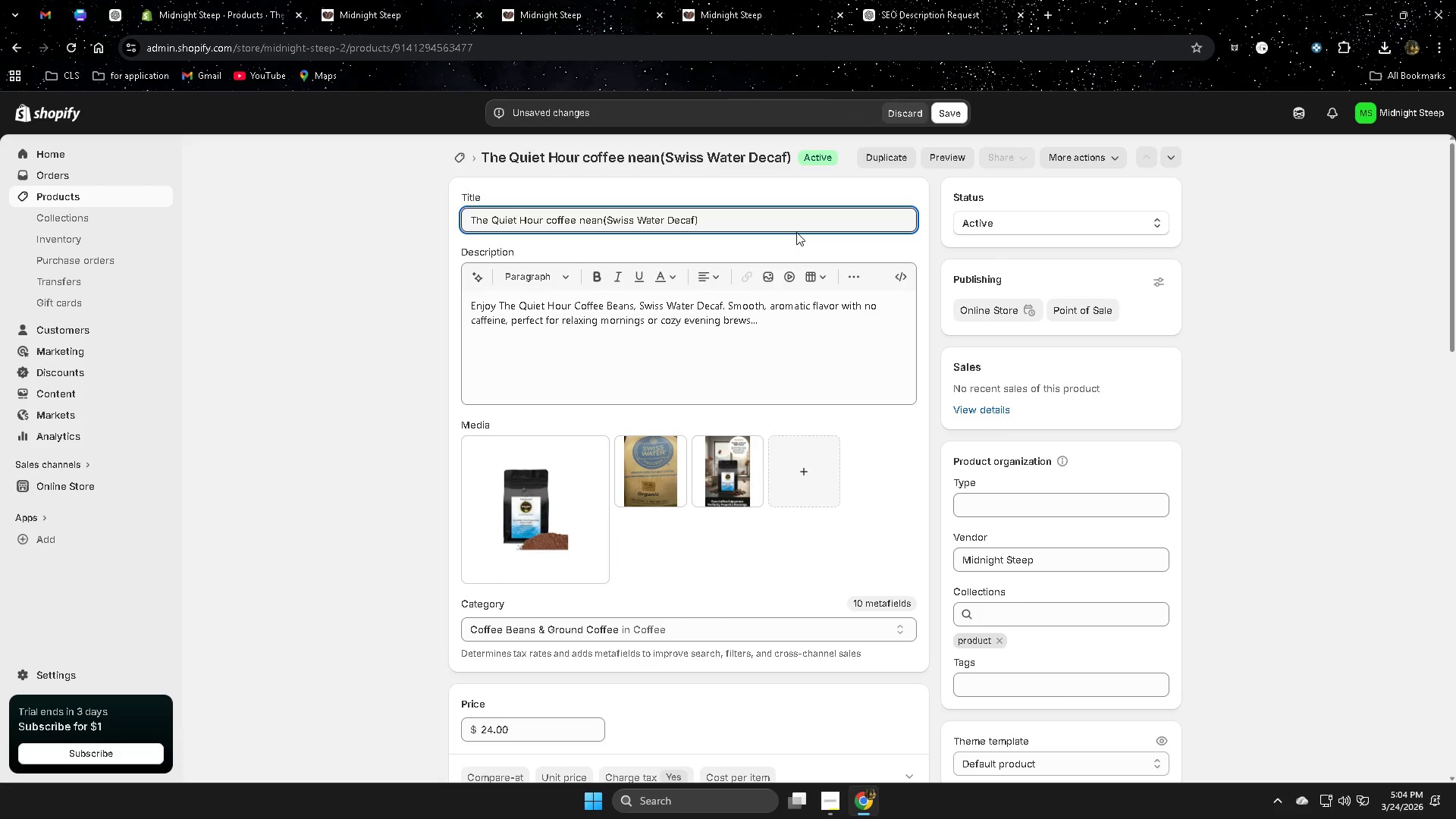 
key(ArrowRight)
 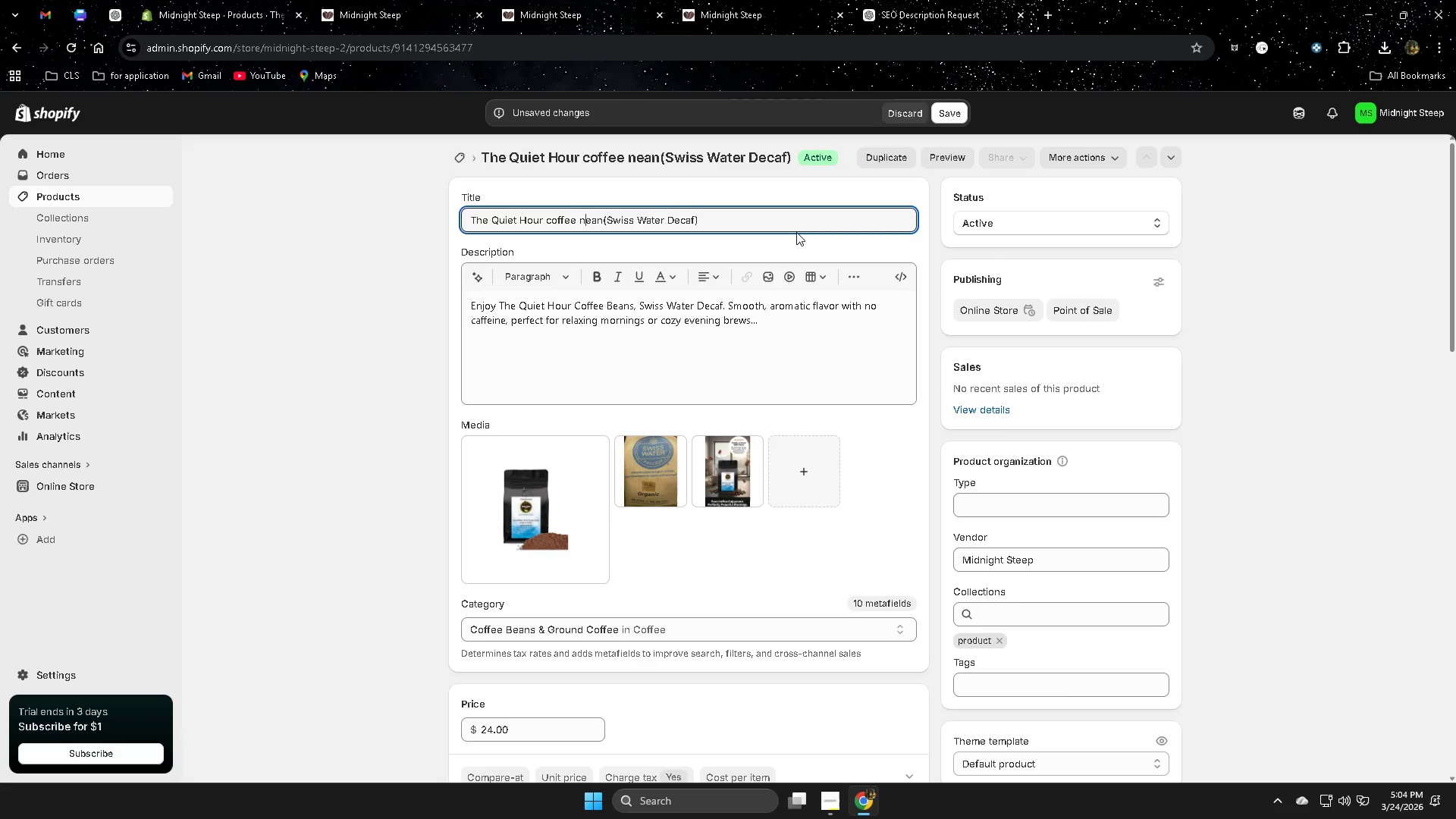 
key(Backspace)
 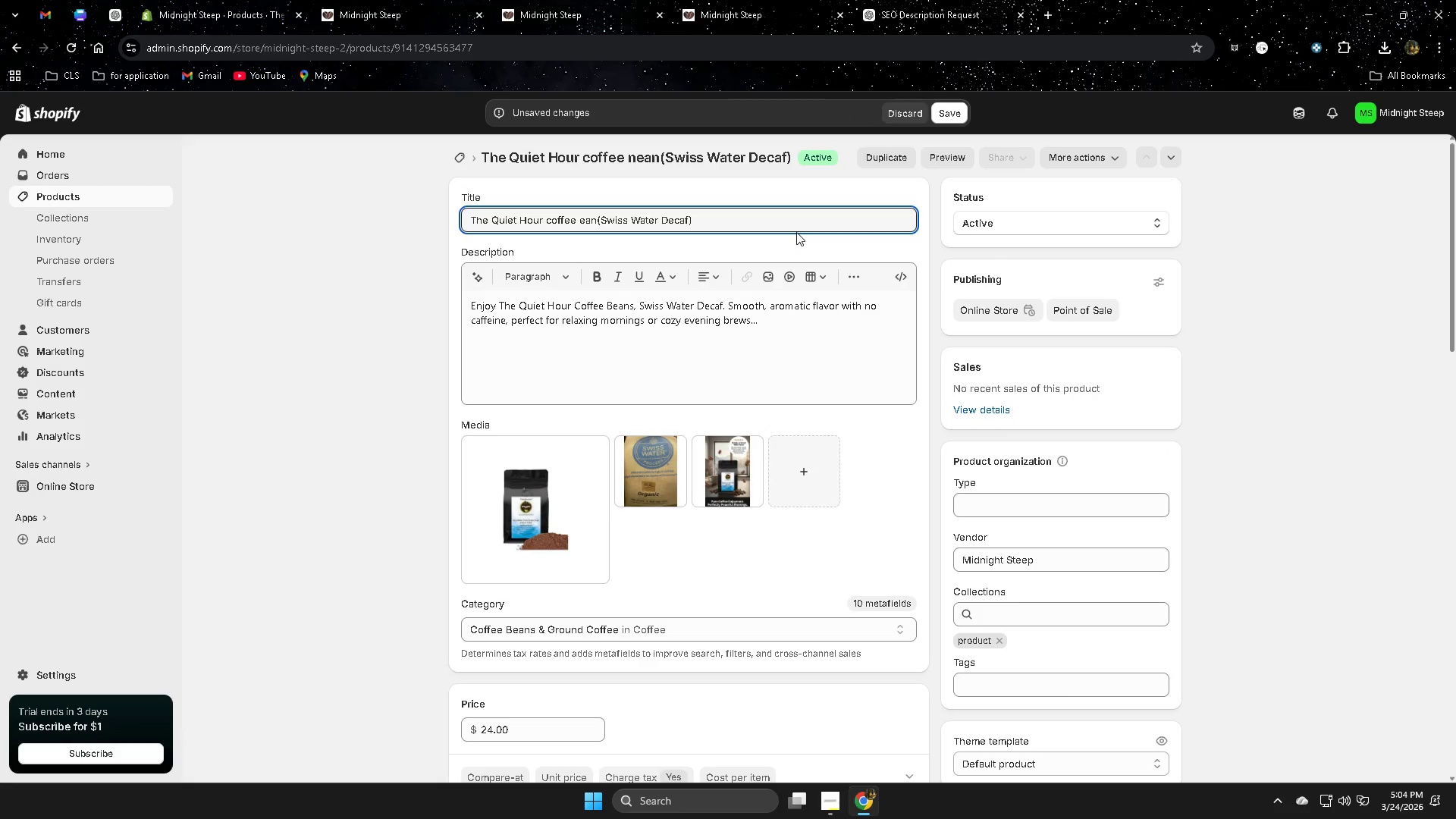 
key(Shift+B)
 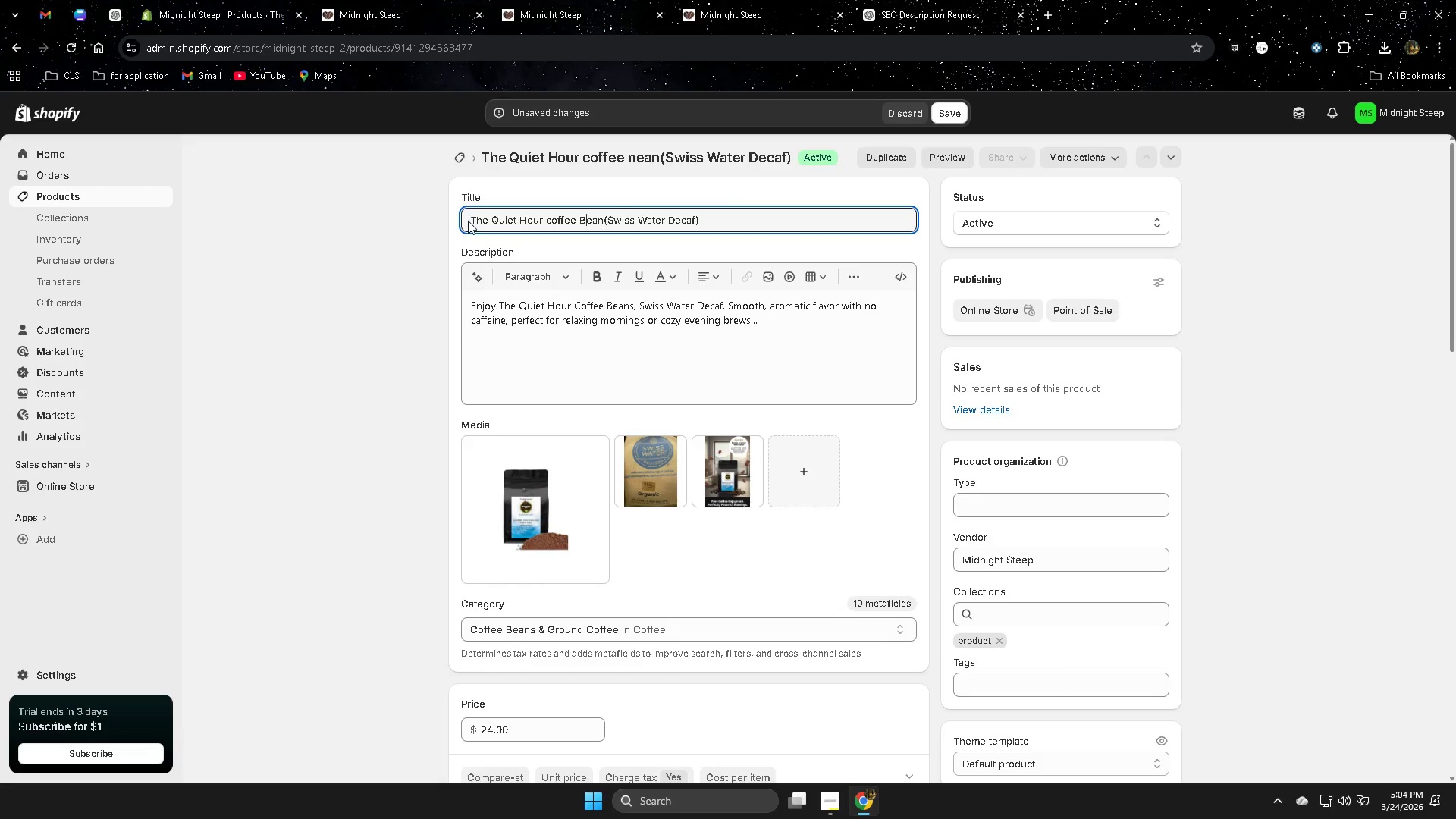 
left_click([478, 221])
 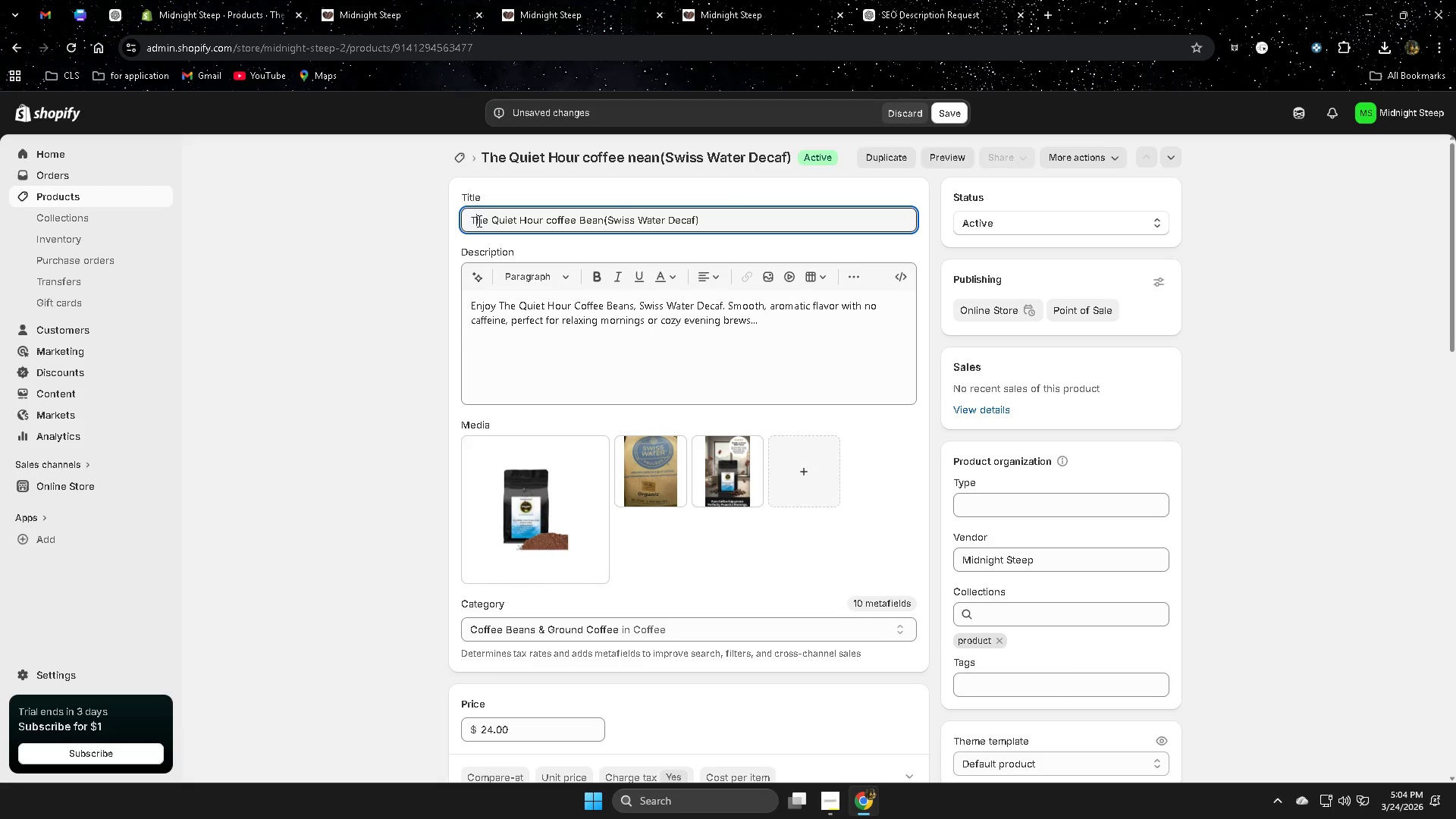 
left_click_drag(start_coordinate=[478, 221], to_coordinate=[701, 217])
 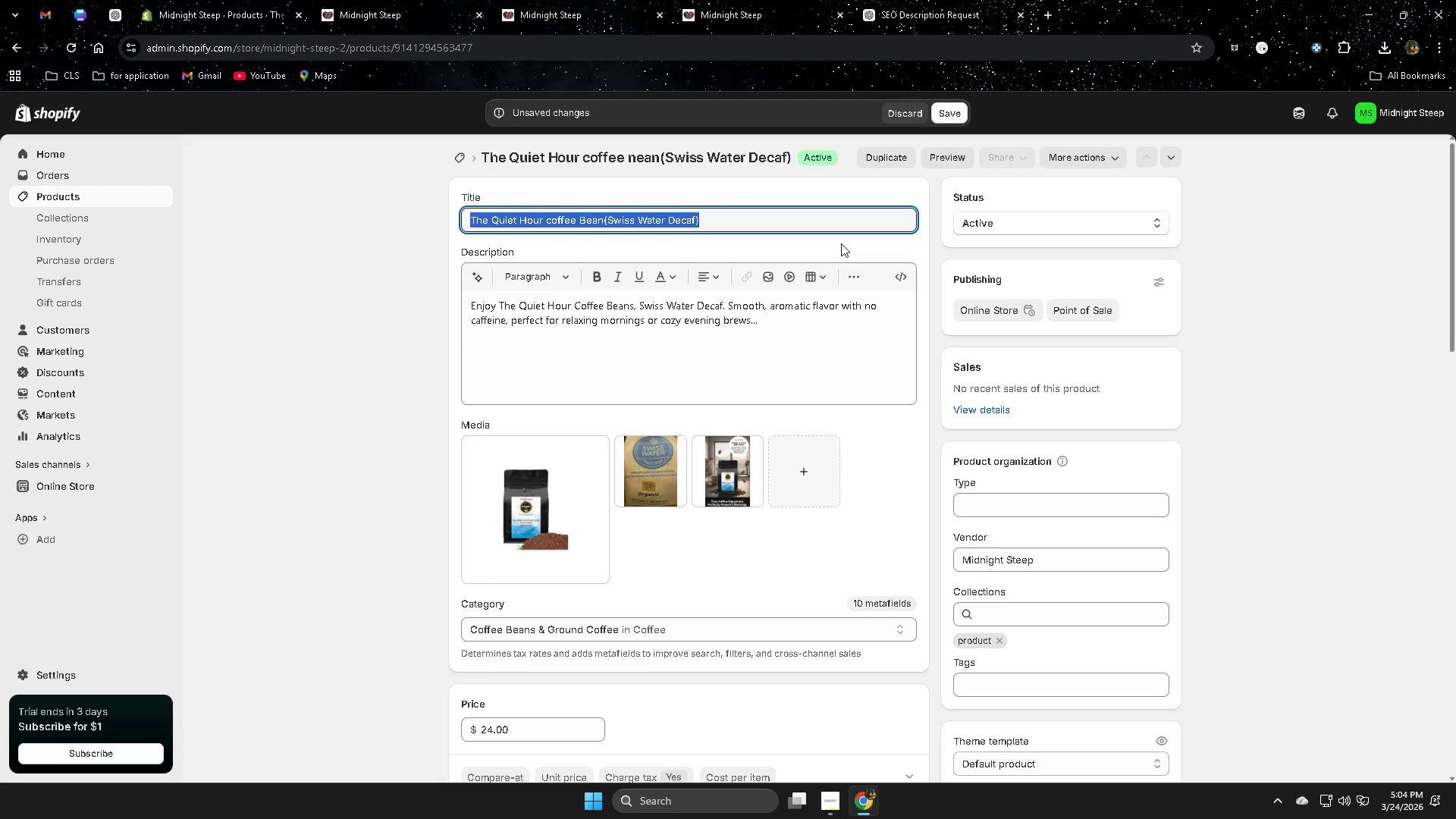 
key(Control+ControlLeft)
 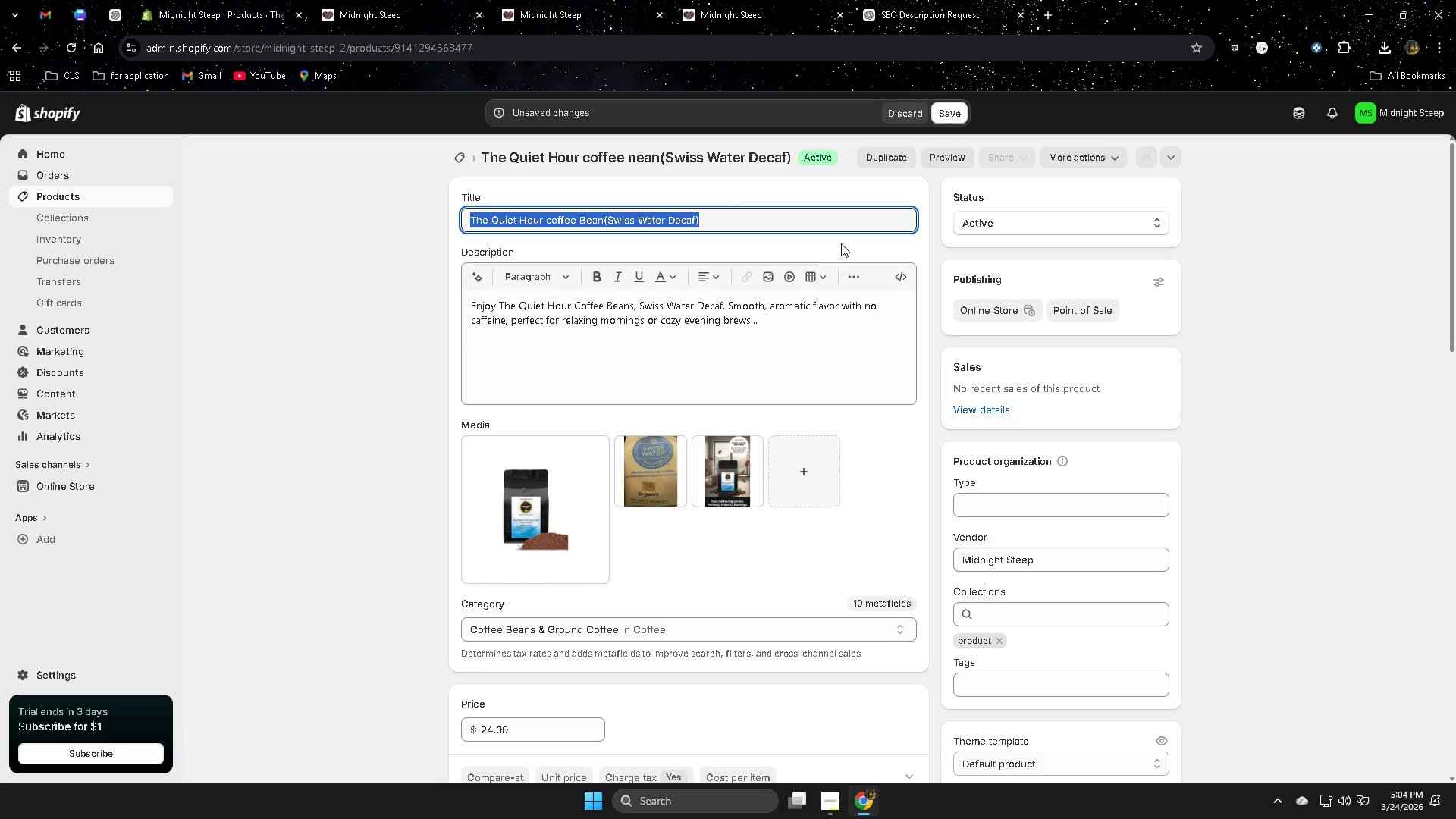 
key(Control+C)
 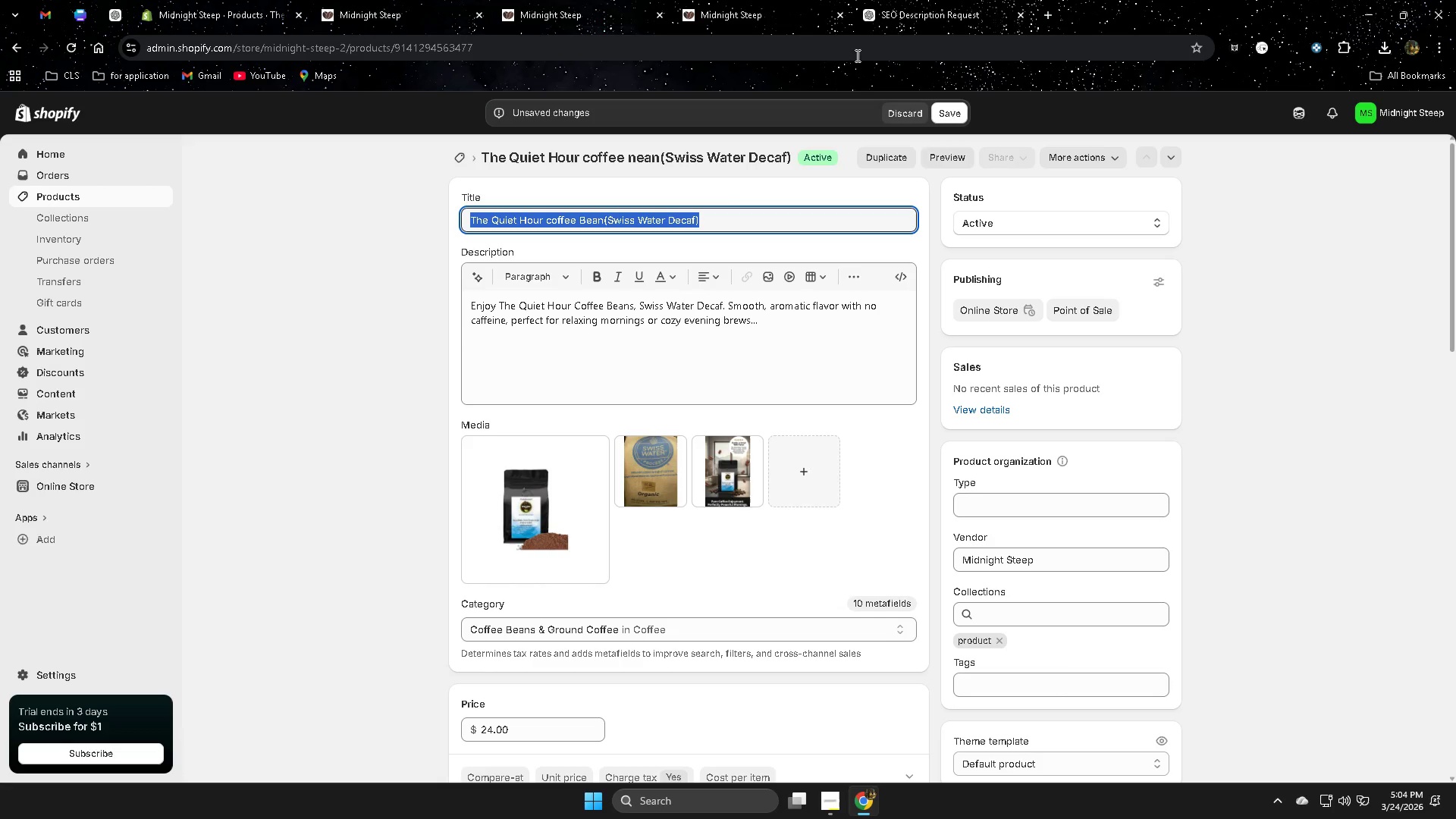 
left_click([919, 11])
 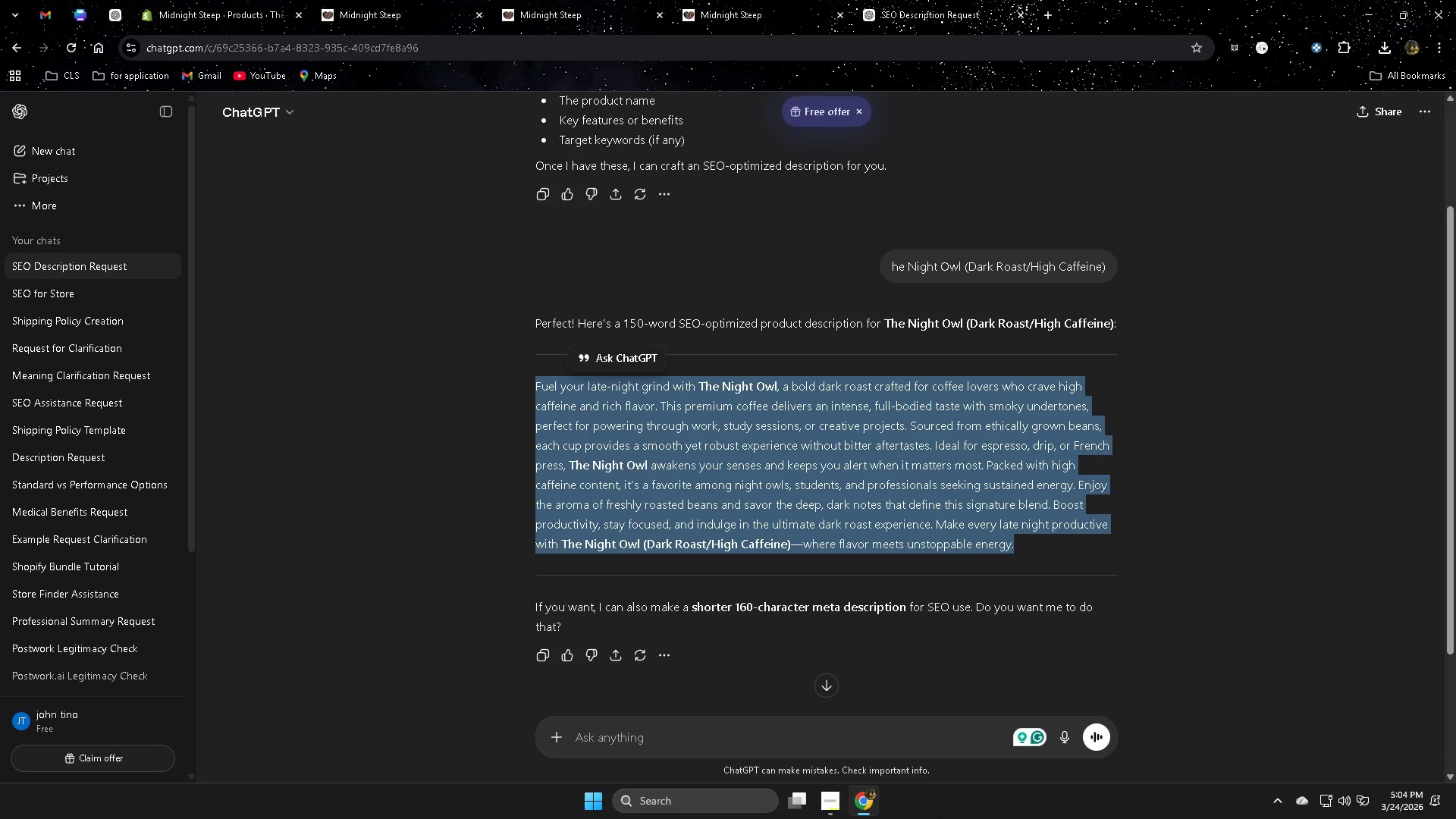 
wait(5.03)
 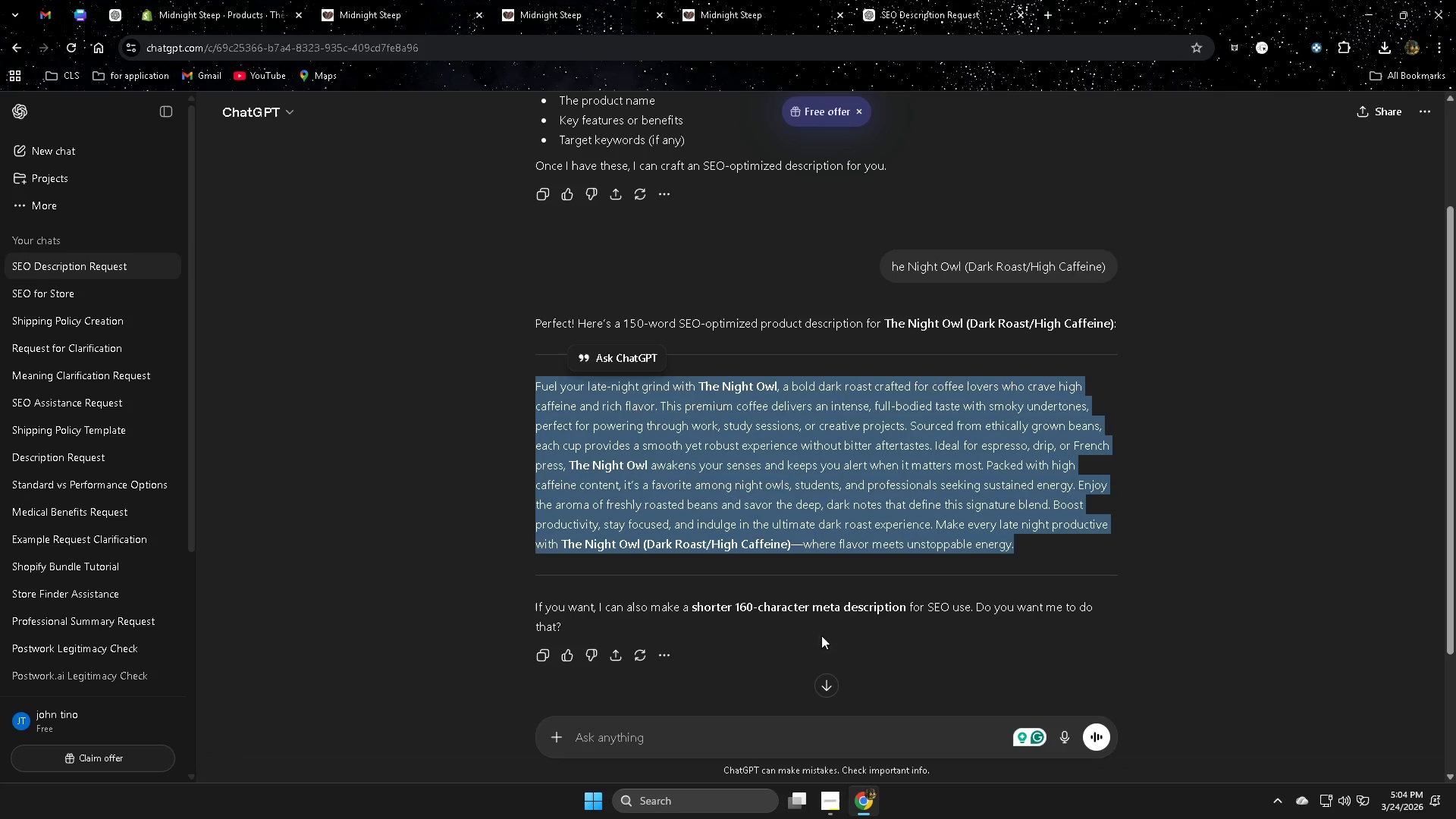 
mouse_move([827, 782])